 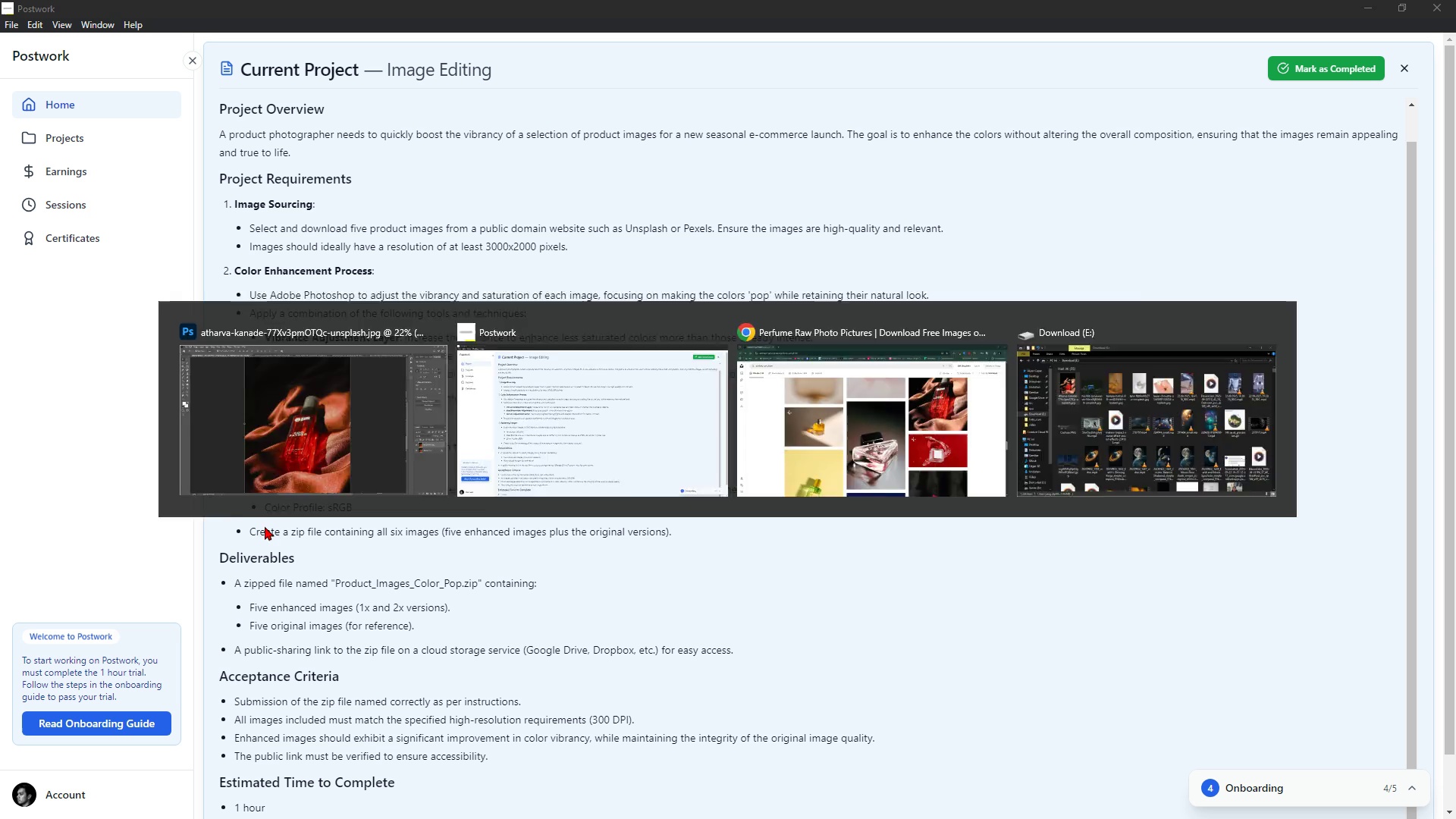 
key(Alt+Tab)
 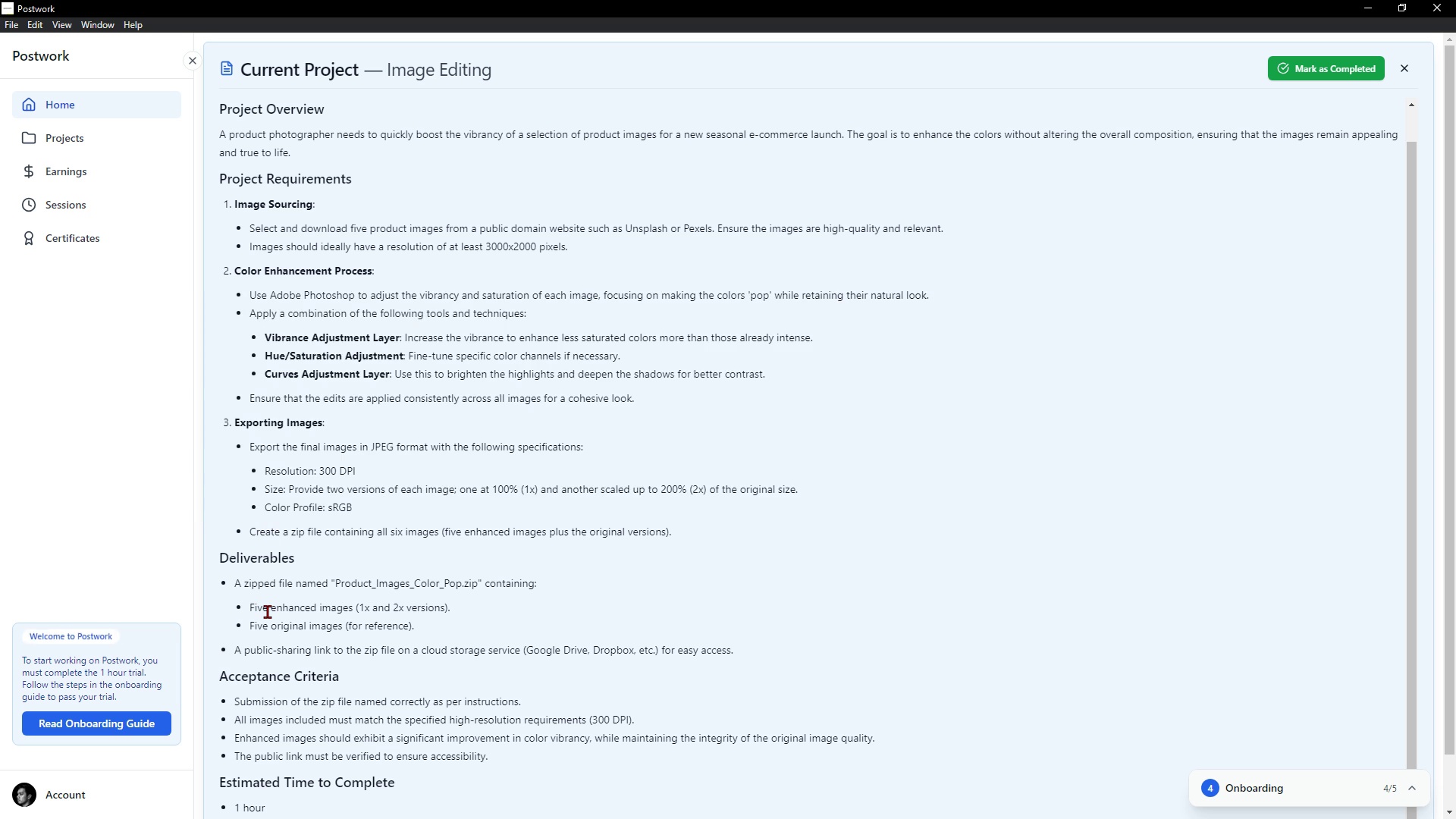 
key(Alt+AltLeft)
 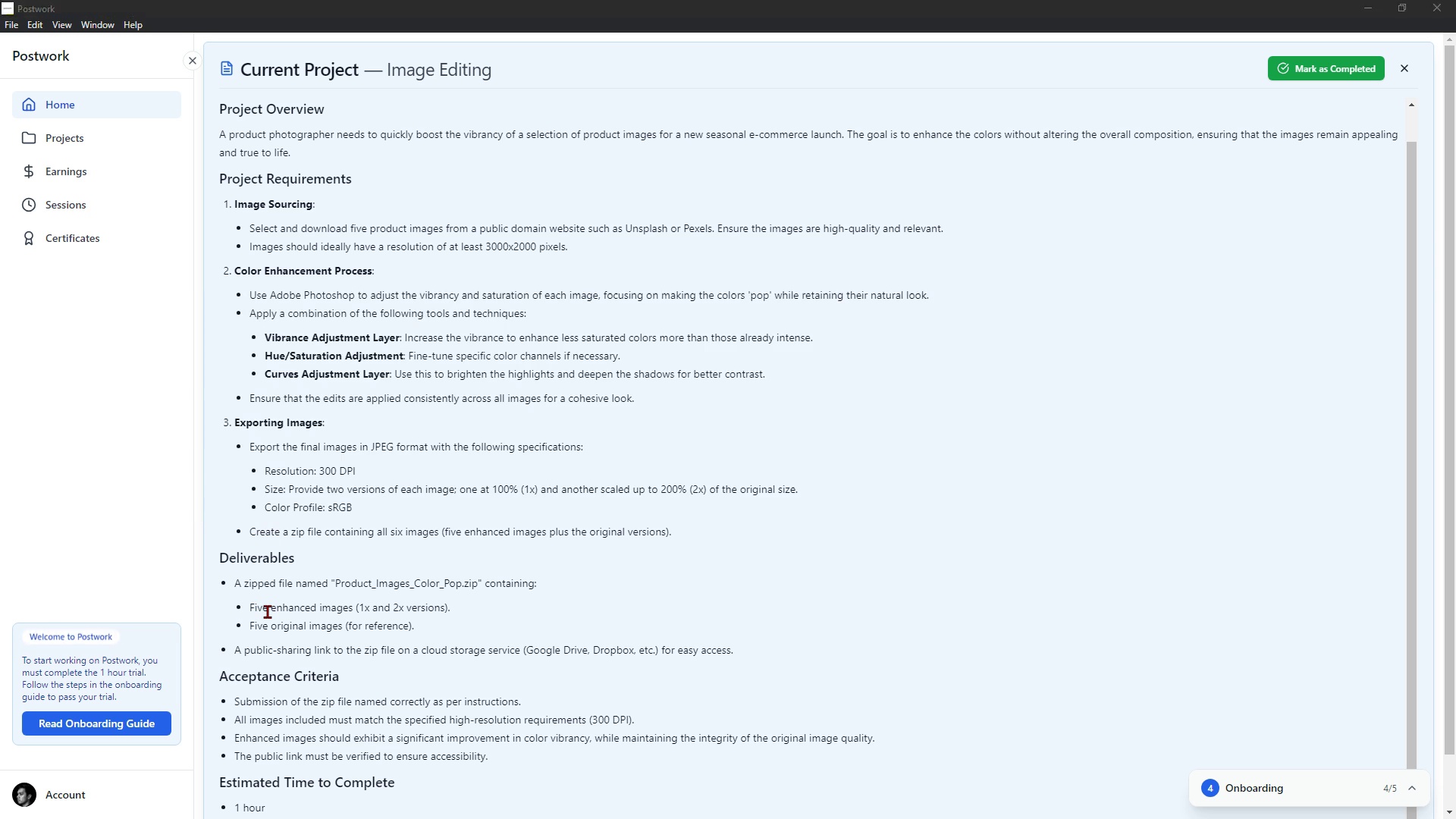 
key(Alt+Tab)
 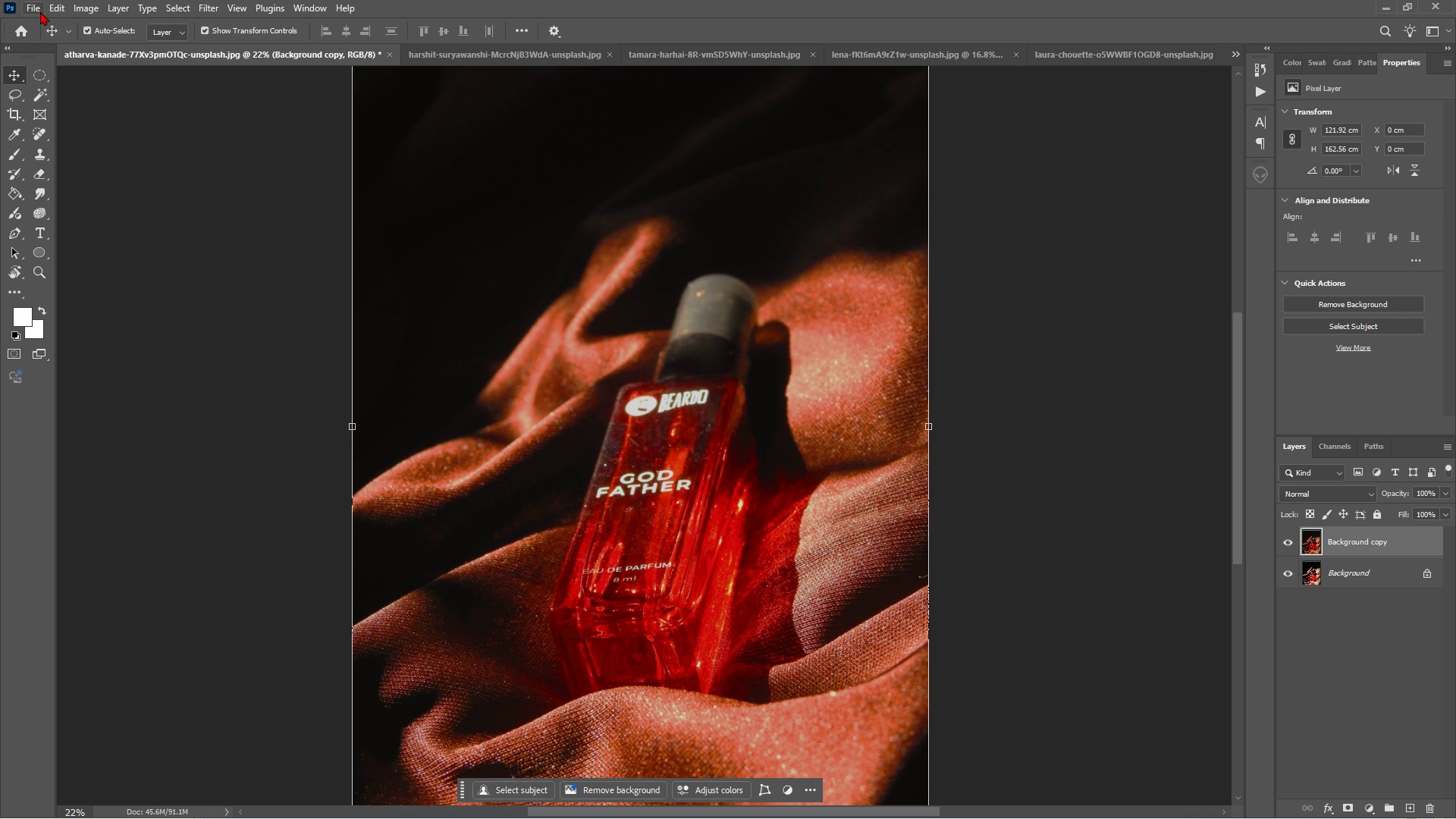 
left_click([35, 11])
 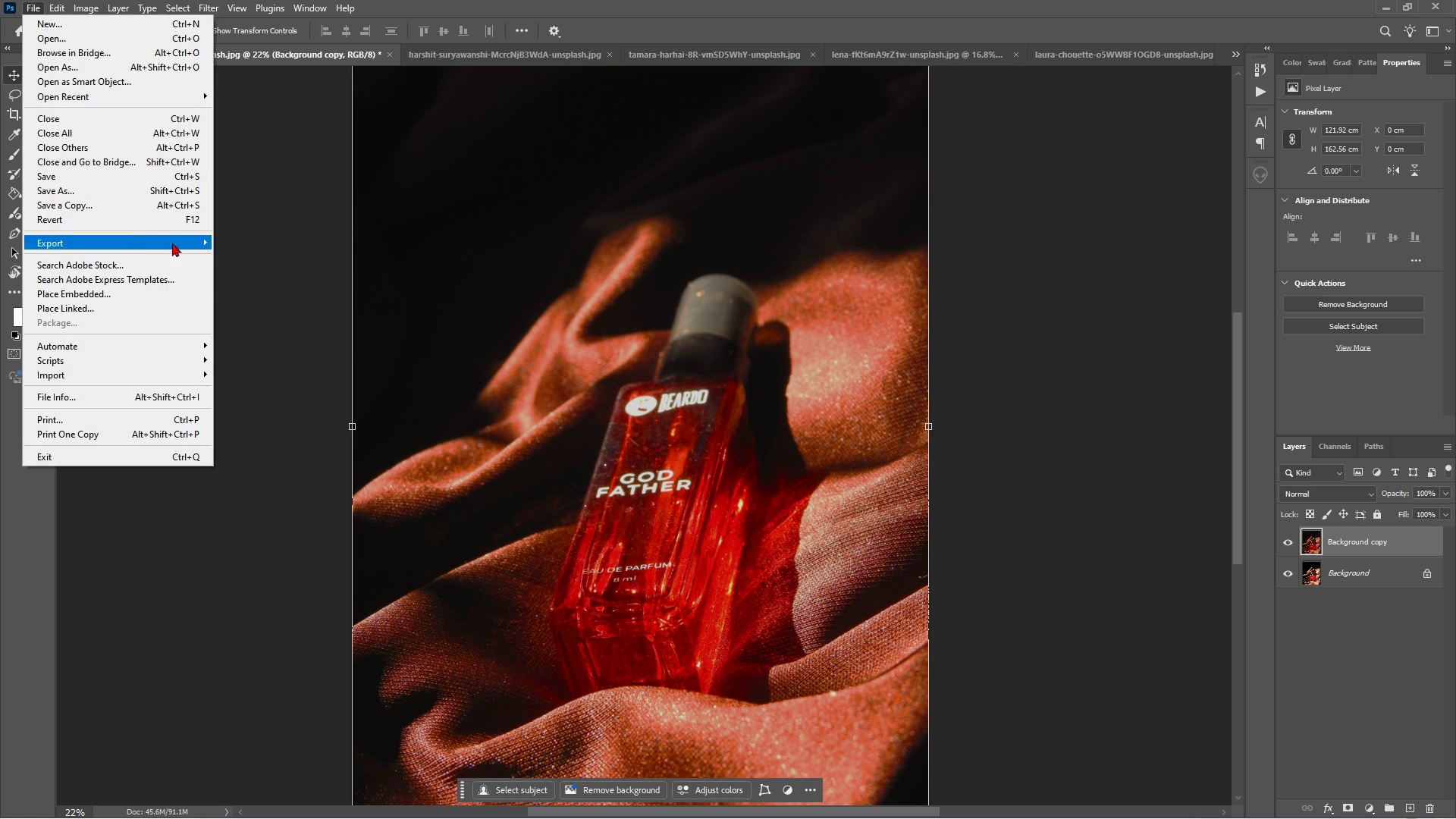 
double_click([206, 237])
 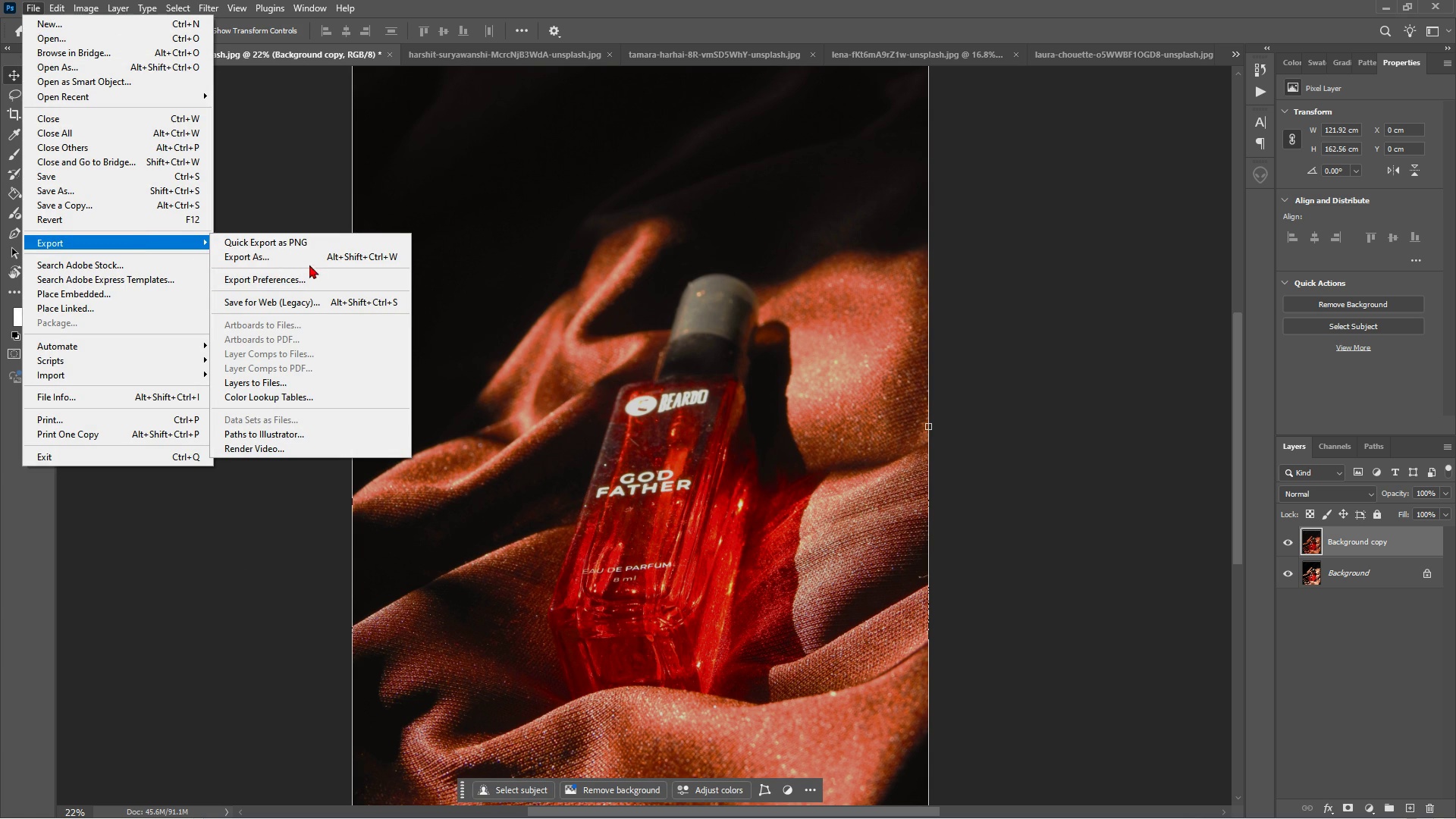 
left_click([312, 258])
 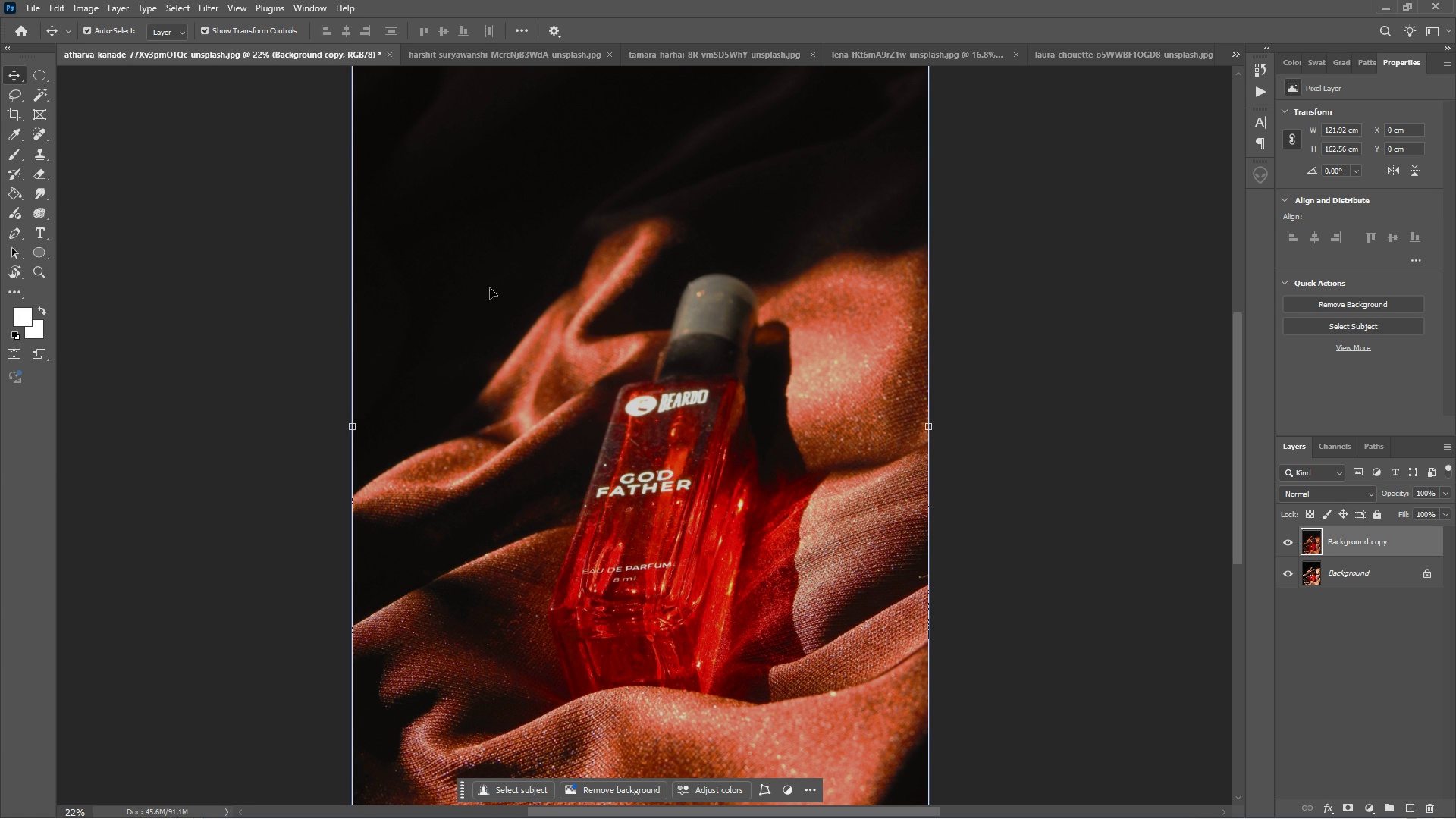 
wait(14.43)
 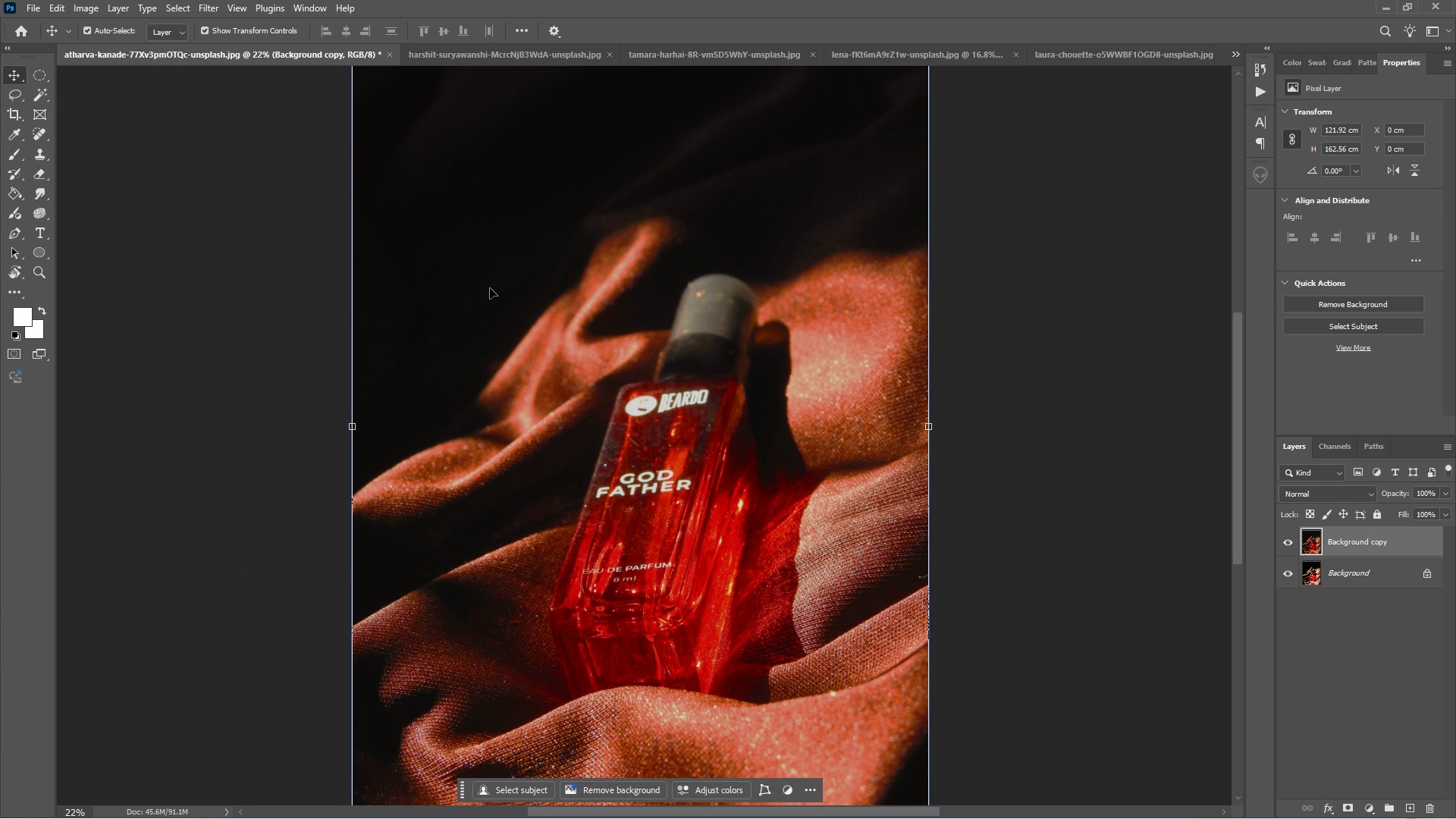 
left_click([513, 55])